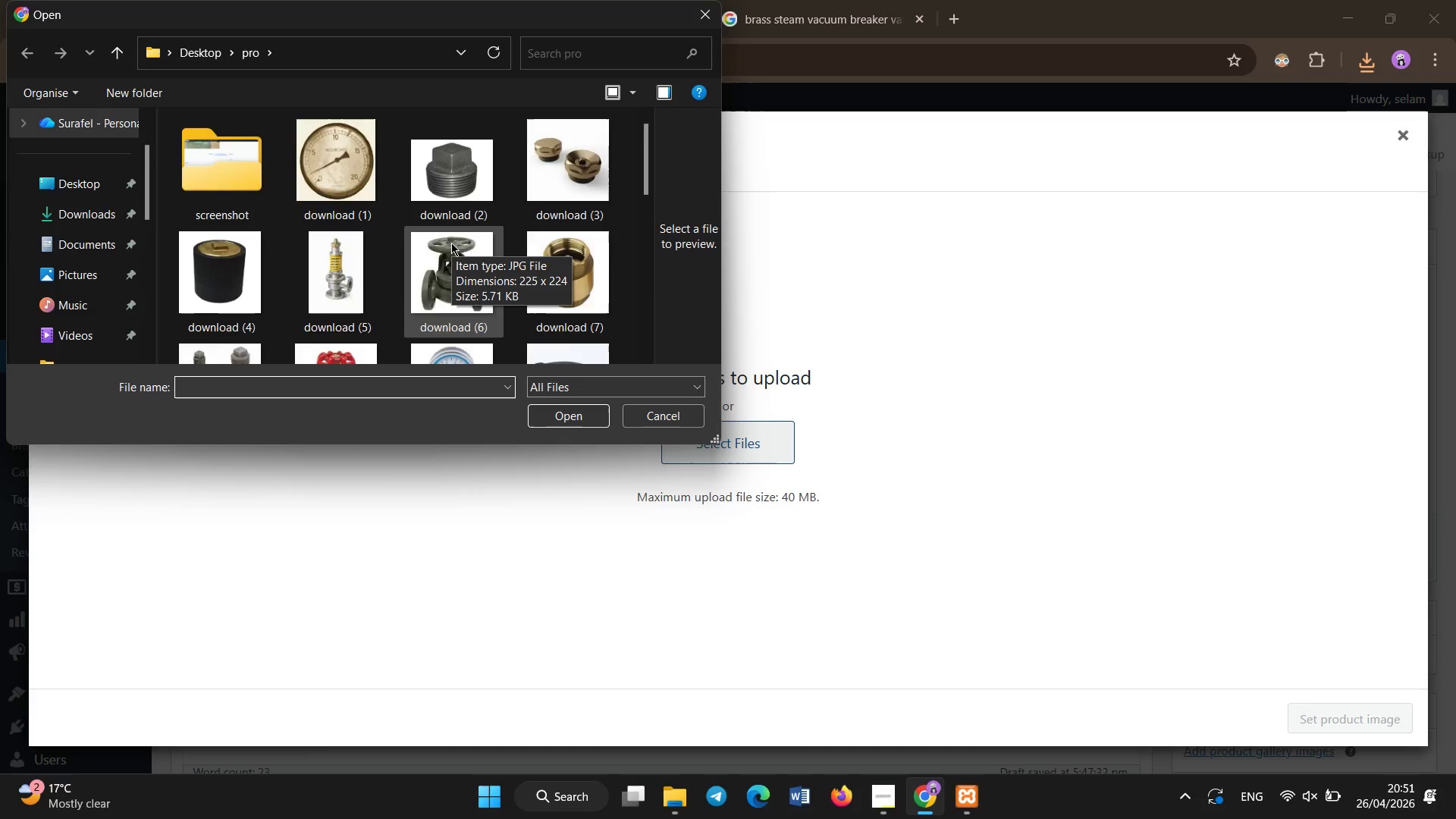 
scroll: coordinate [451, 243], scroll_direction: down, amount: 1.0
 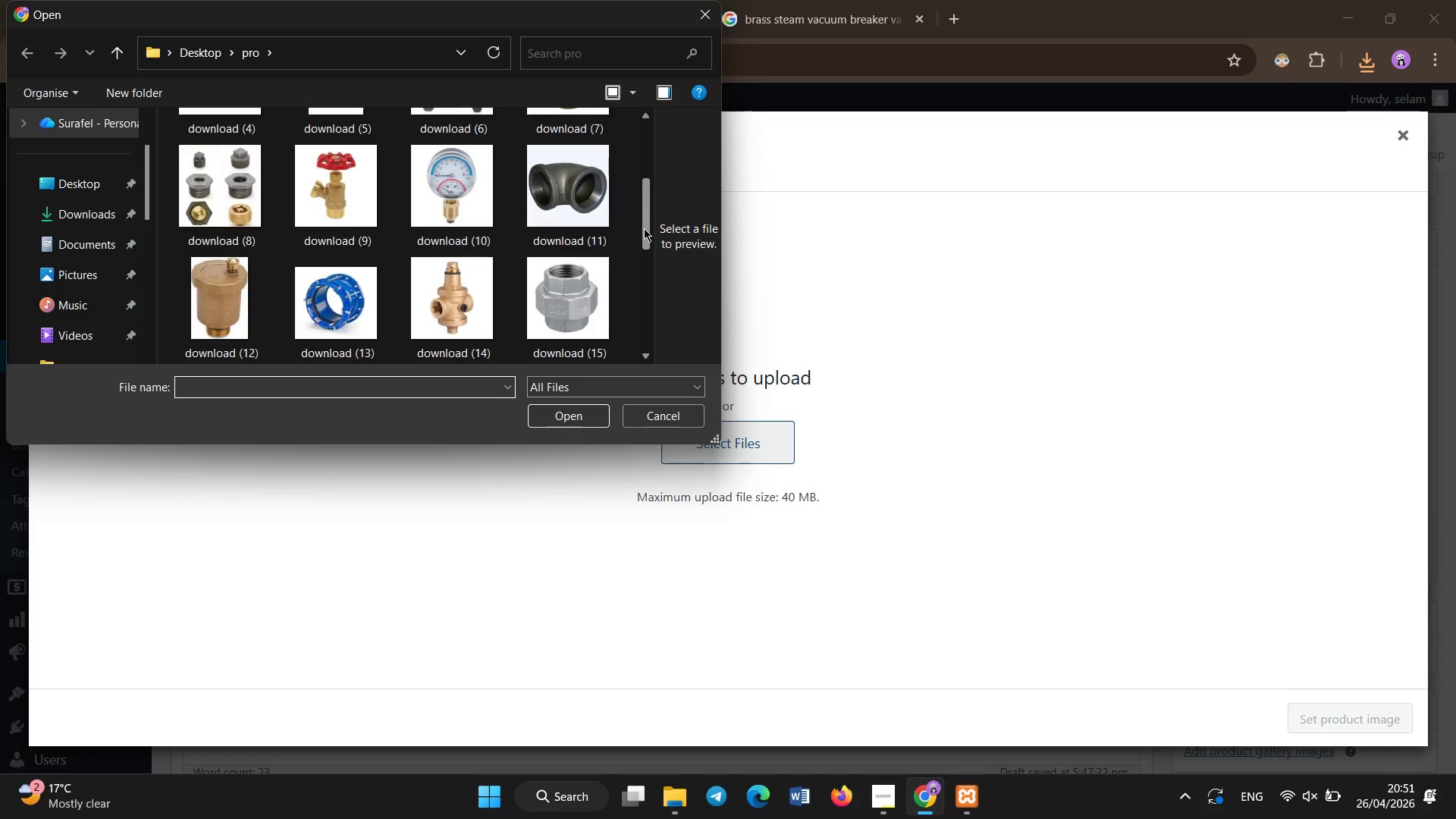 
left_click_drag(start_coordinate=[649, 224], to_coordinate=[638, 331])
 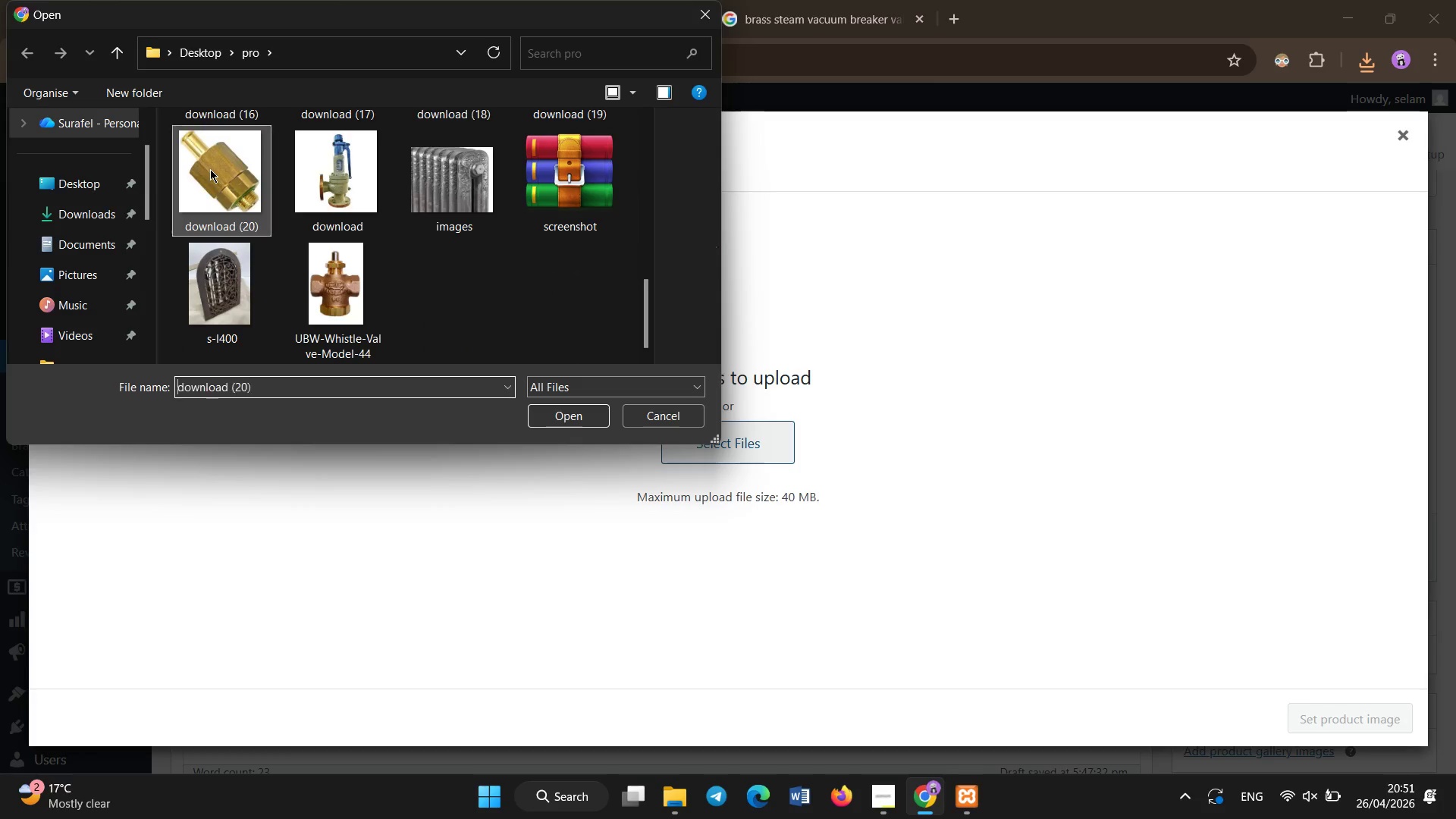 
double_click([210, 169])
 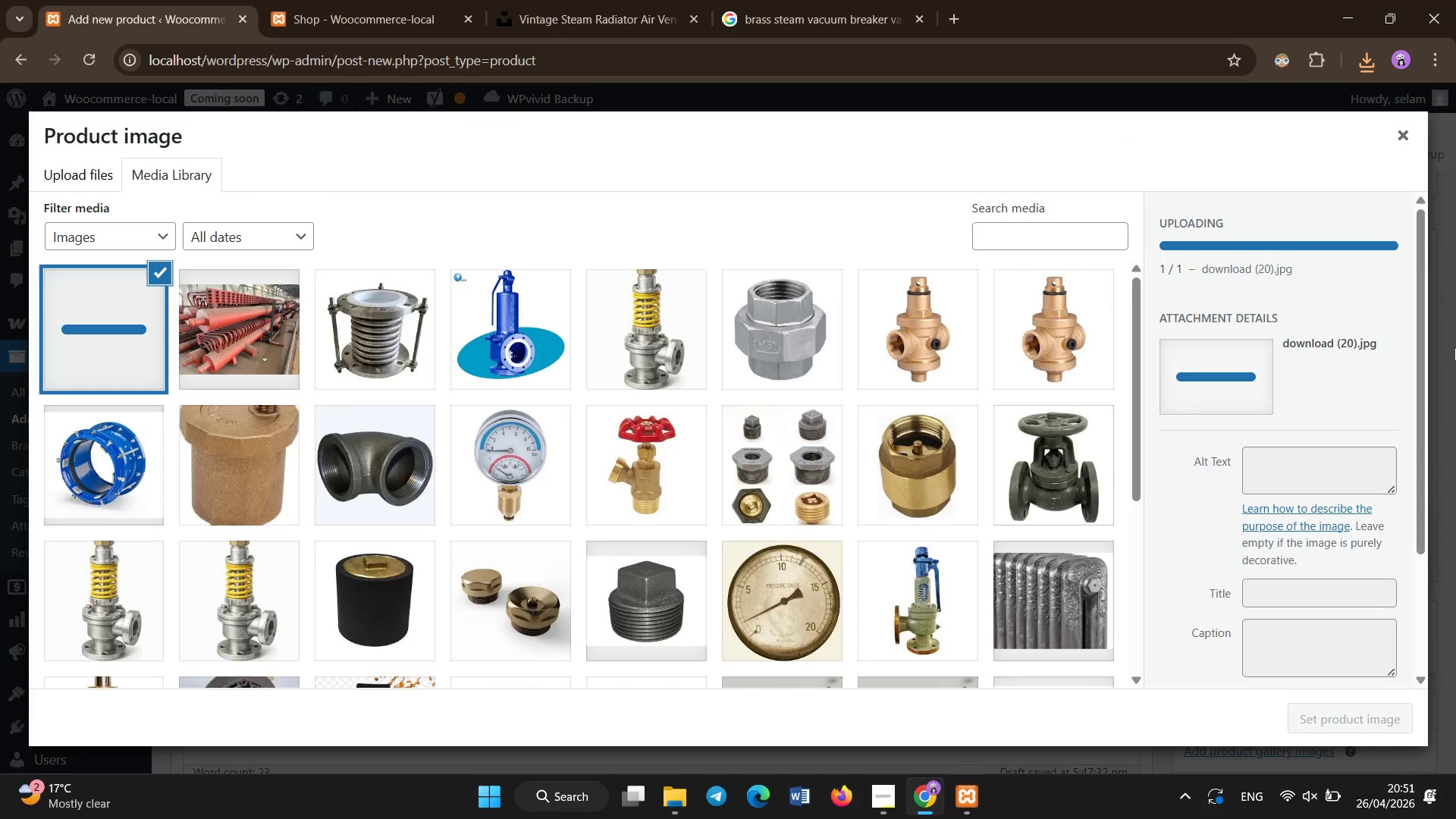 
left_click([1323, 466])
 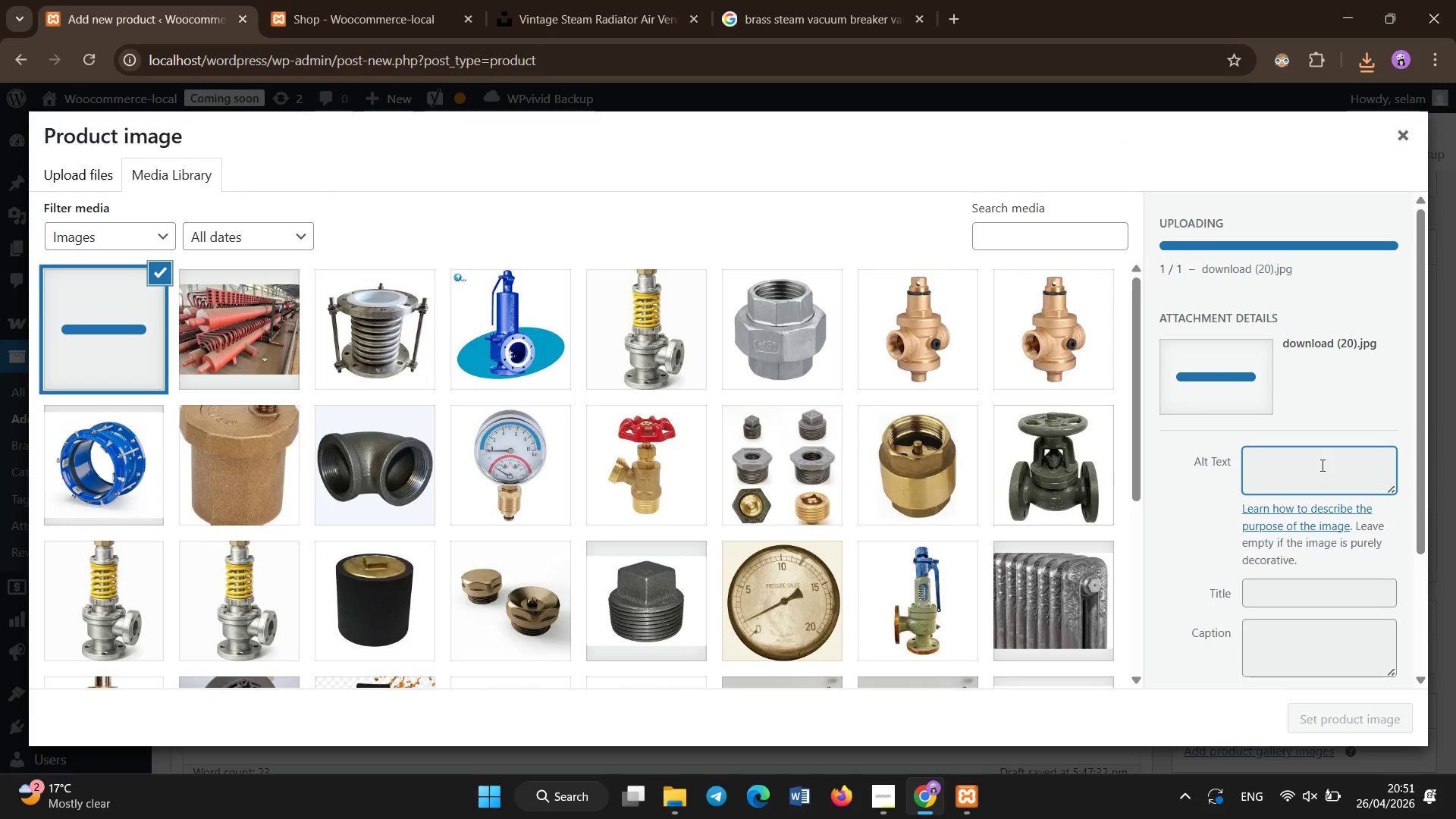 
left_click([1323, 466])
 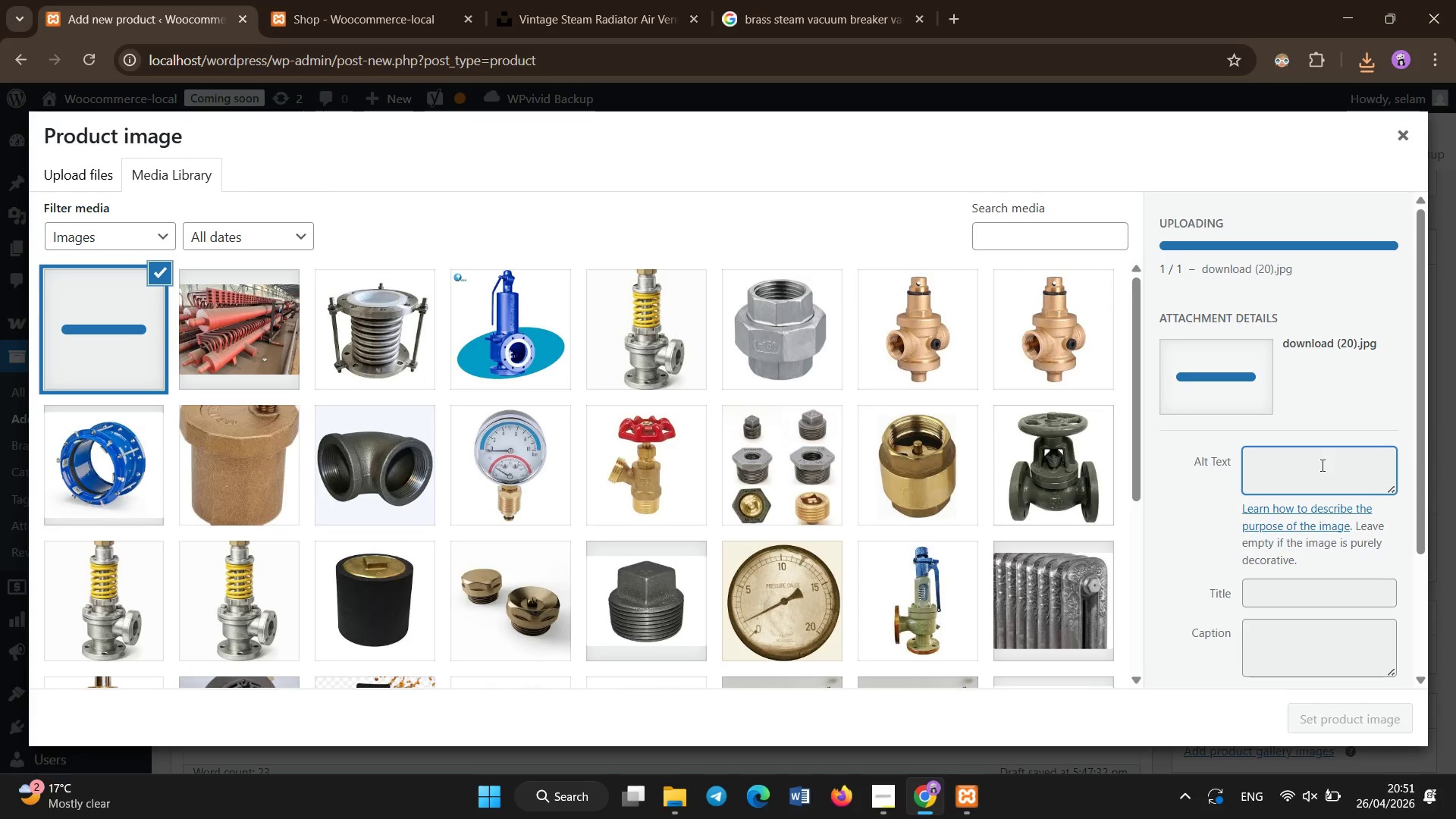 
wait(5.31)
 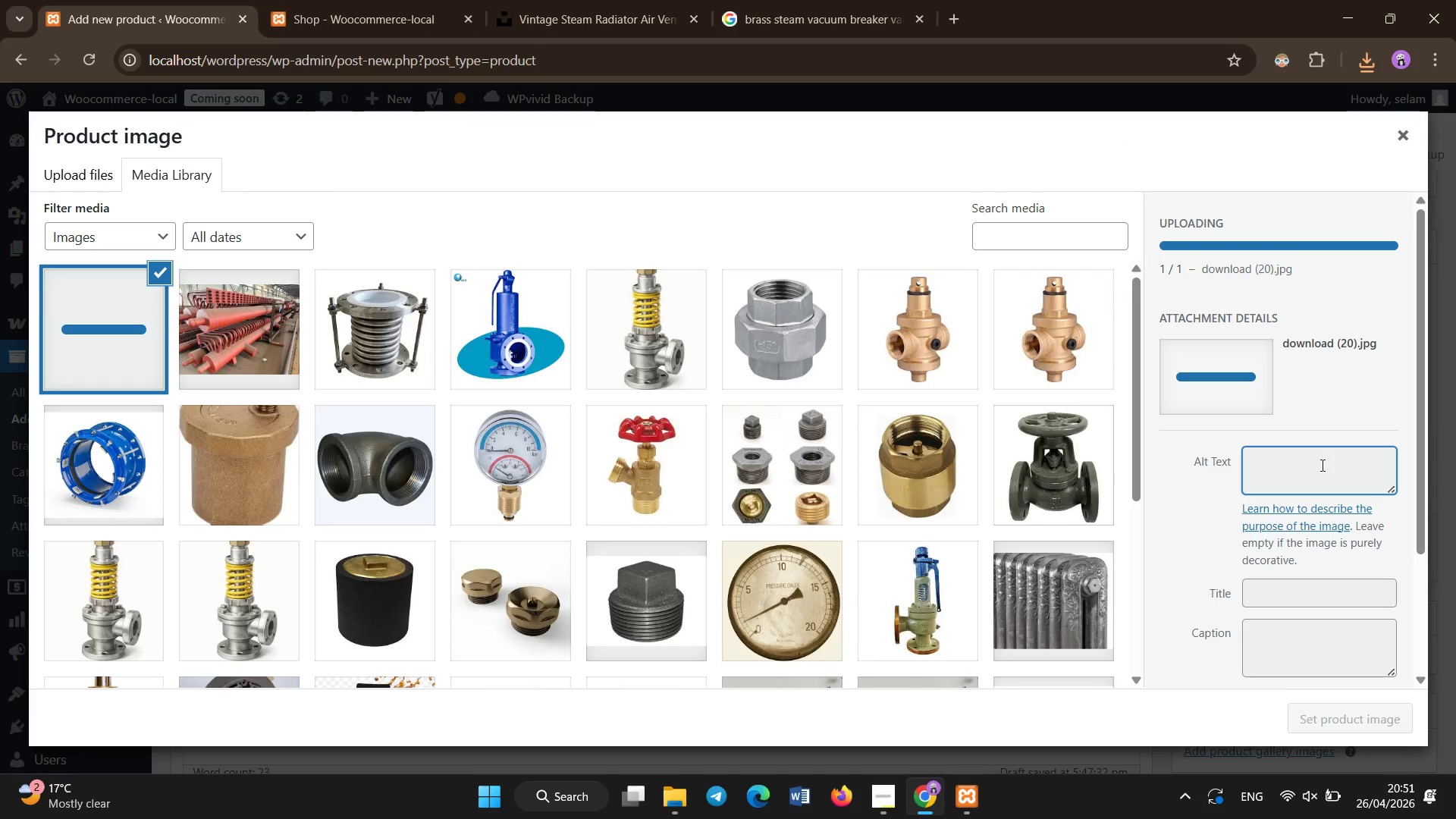 
left_click([1266, 450])
 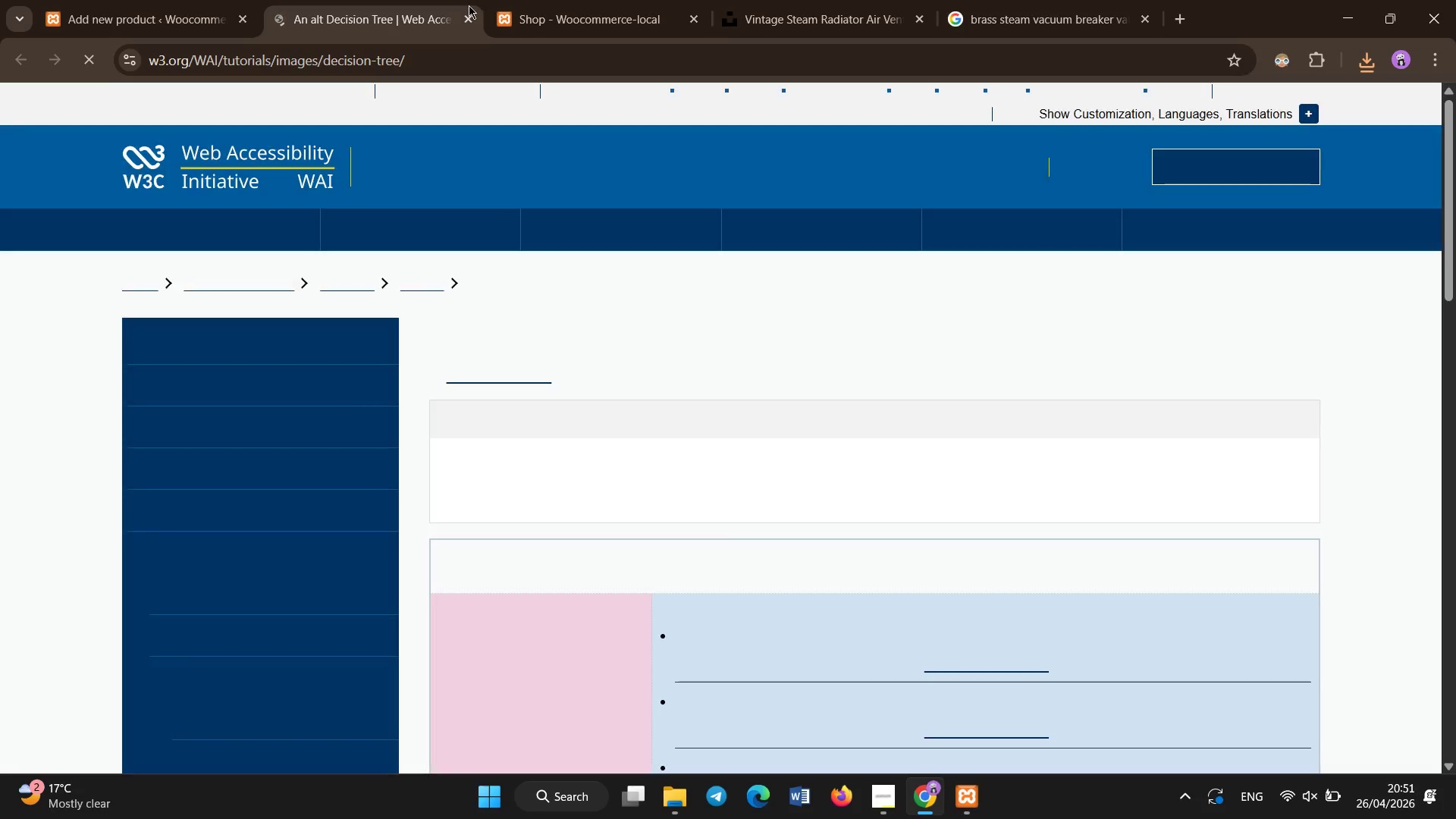 
left_click([463, 19])
 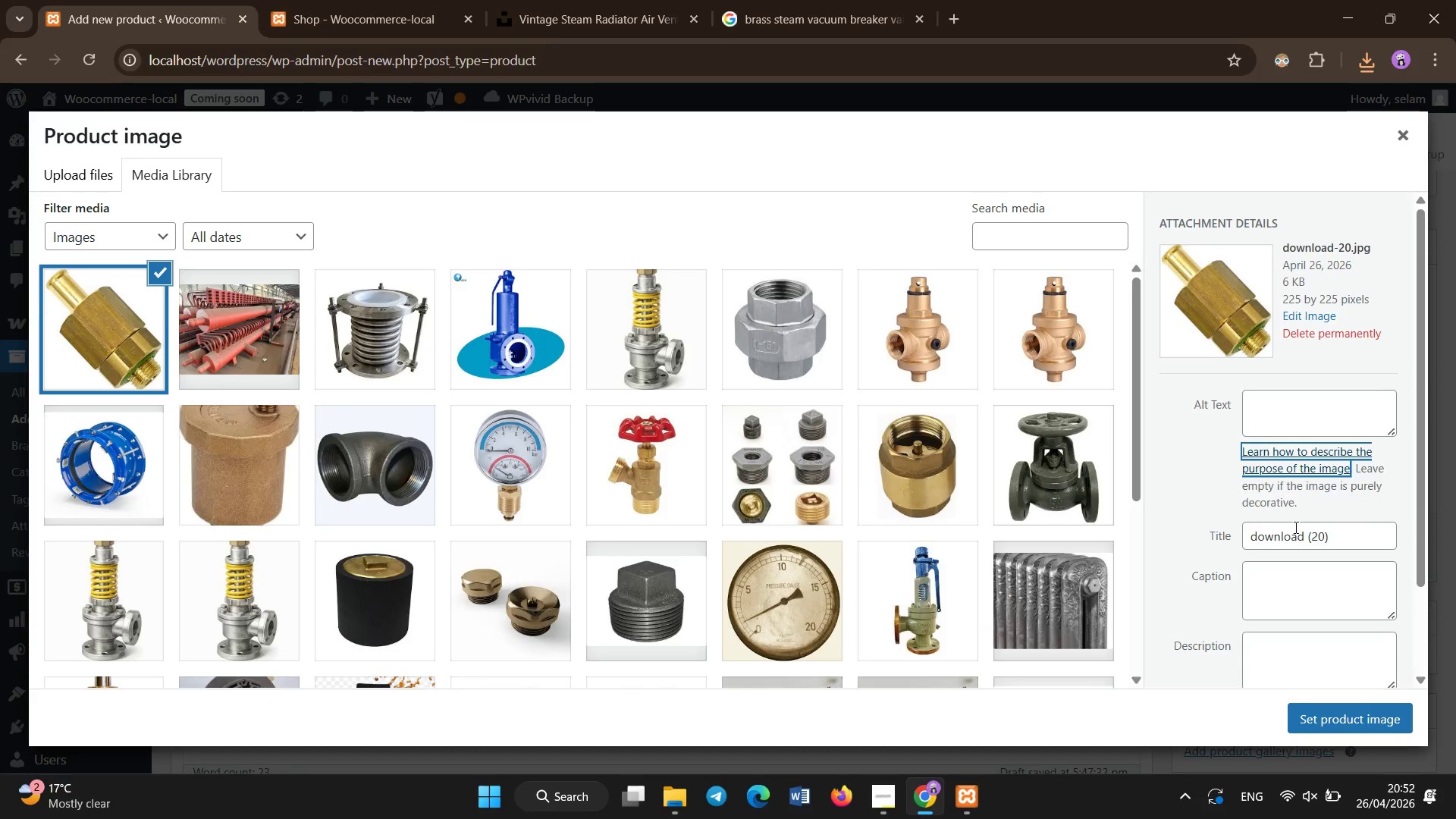 
left_click([1313, 410])
 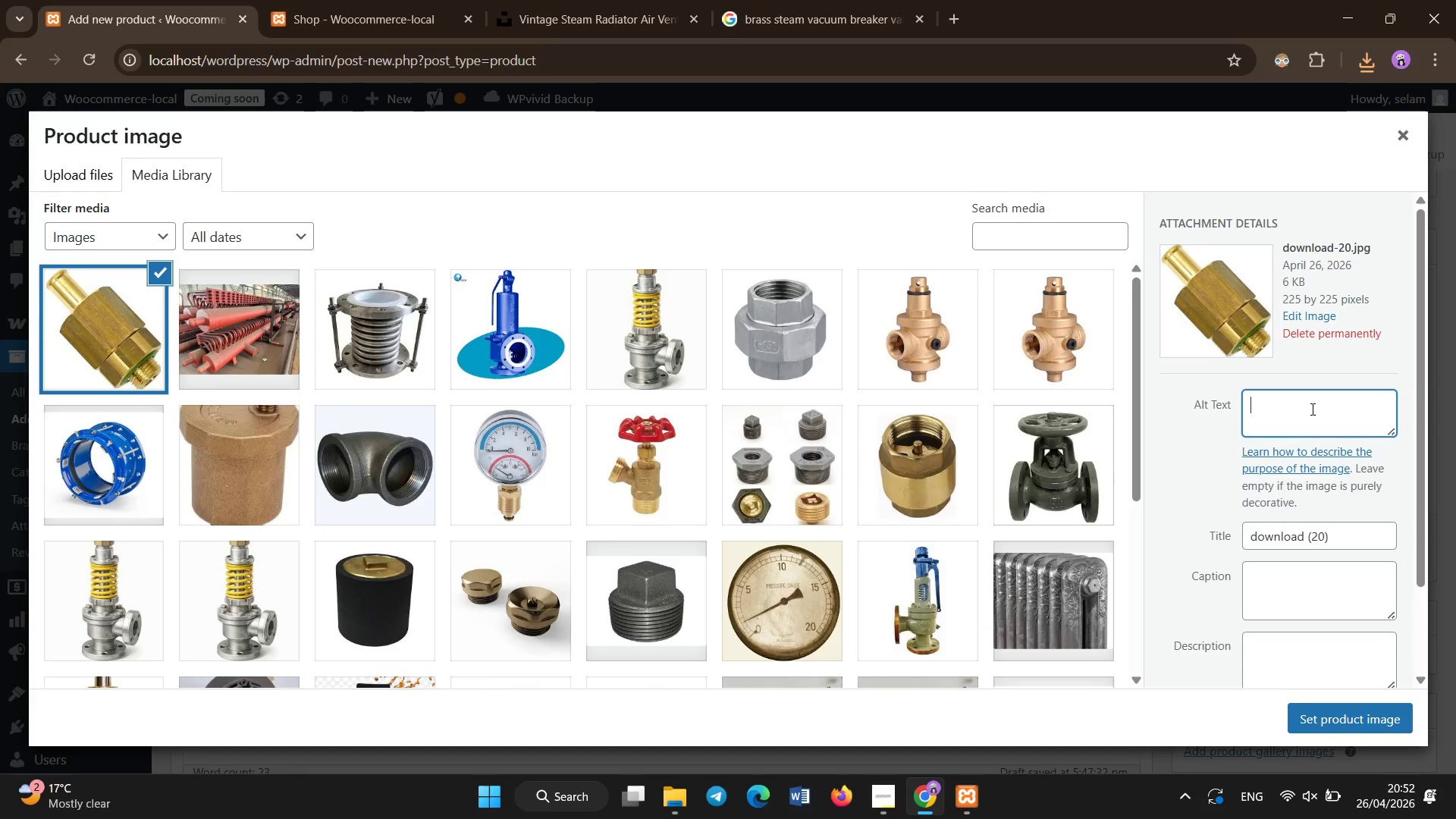 
key(Control+V)
 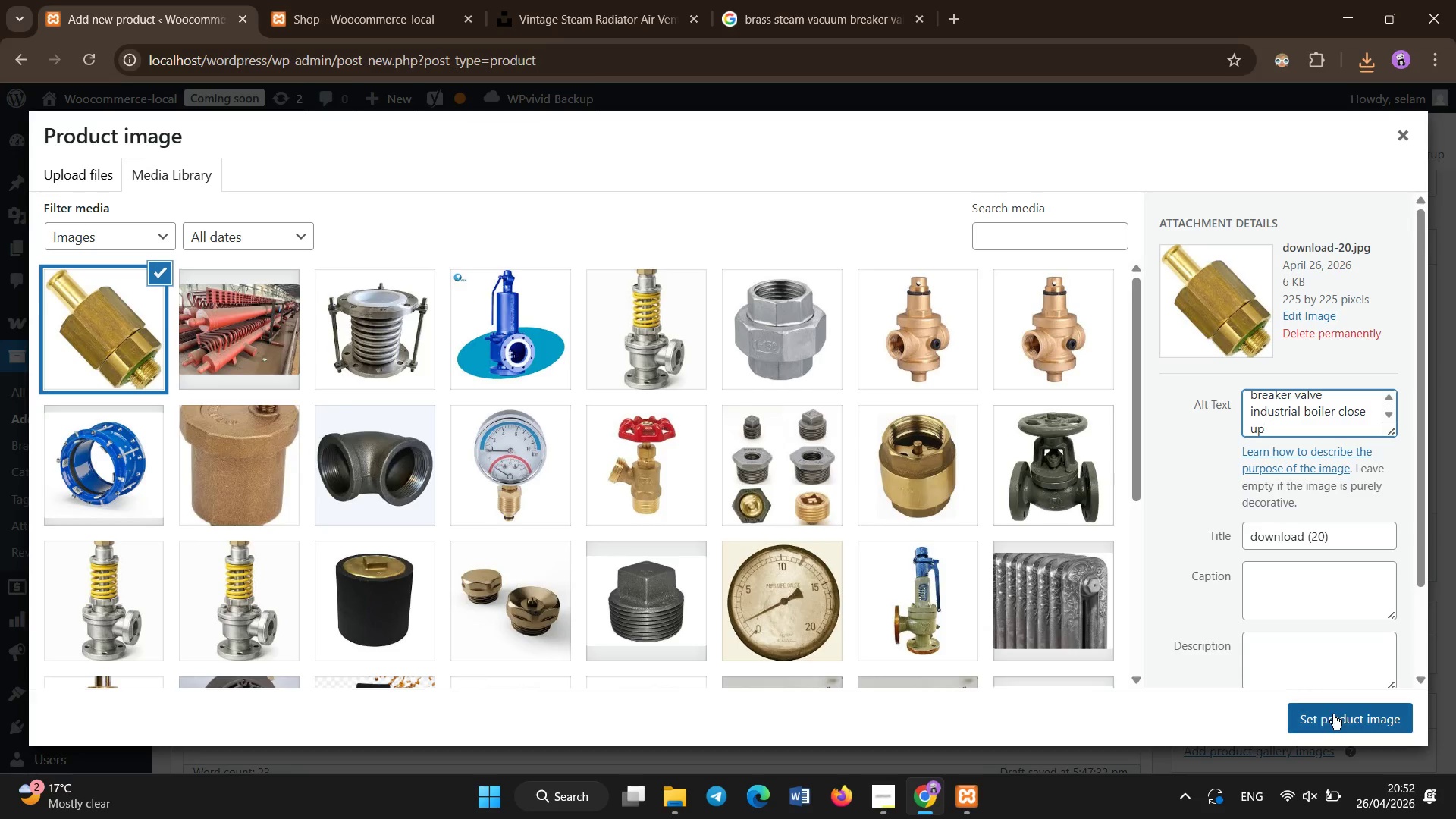 
left_click([1333, 714])
 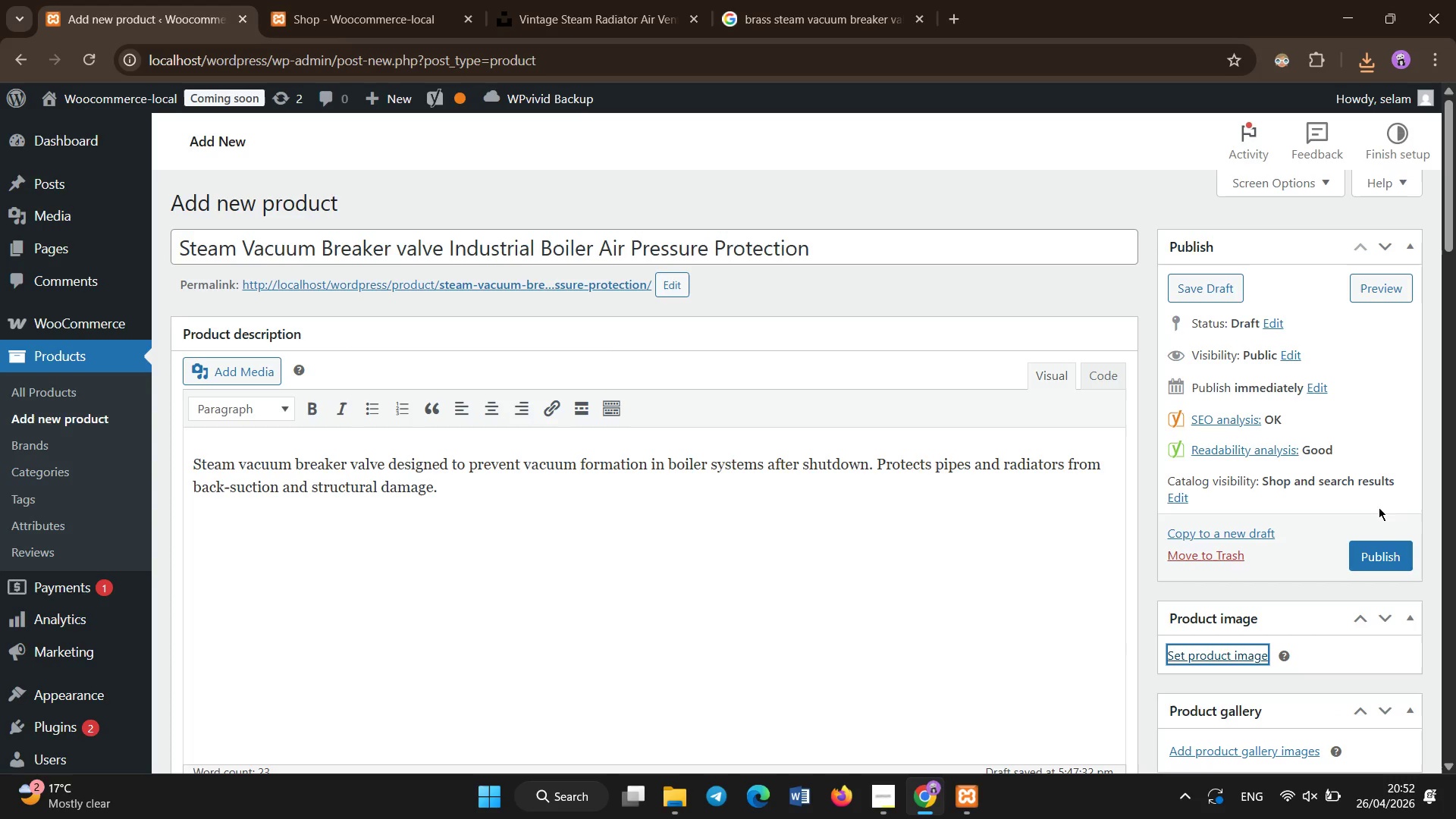 
left_click([1378, 541])
 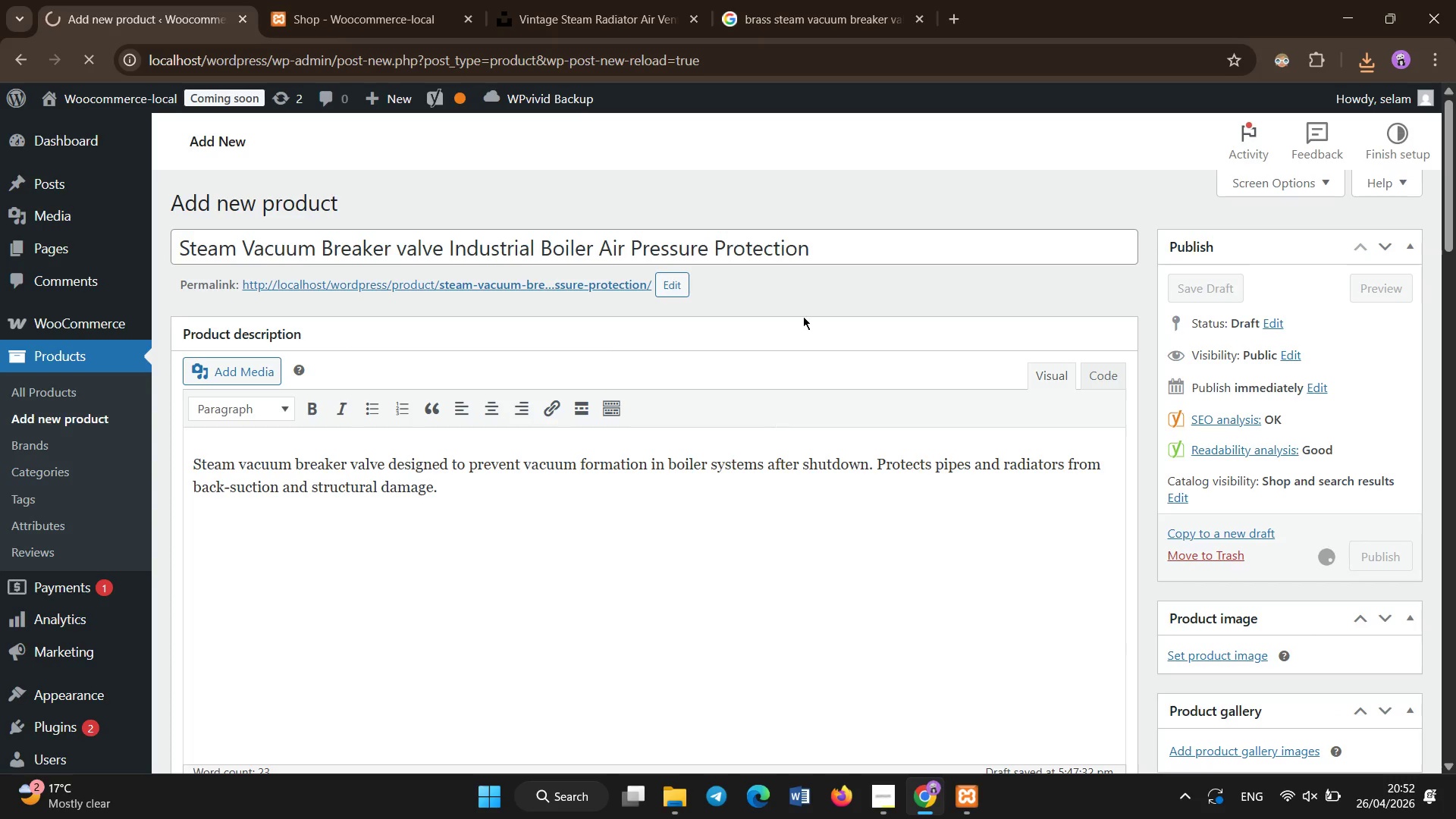 
wait(6.48)
 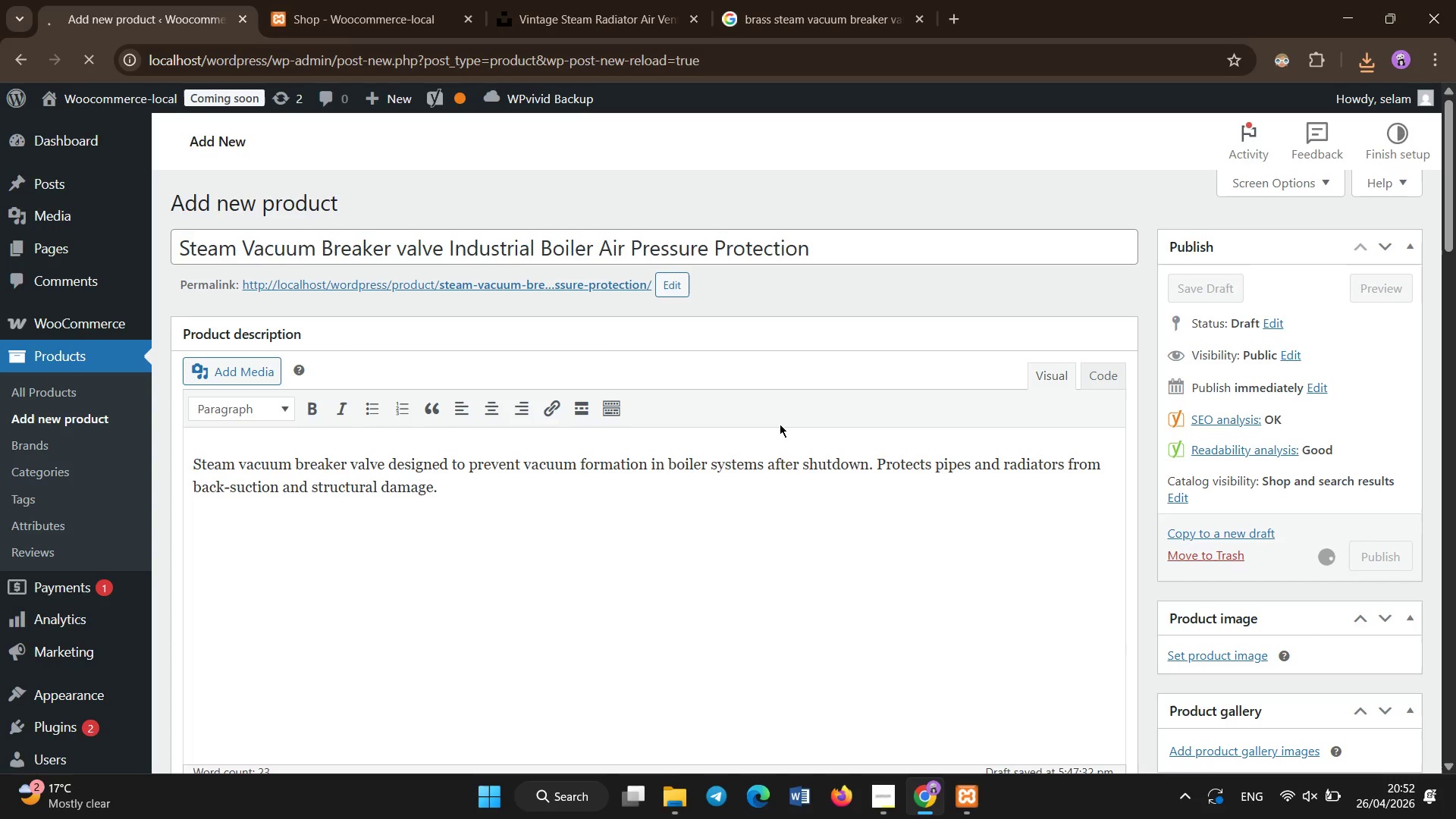 
left_click([868, 802])